 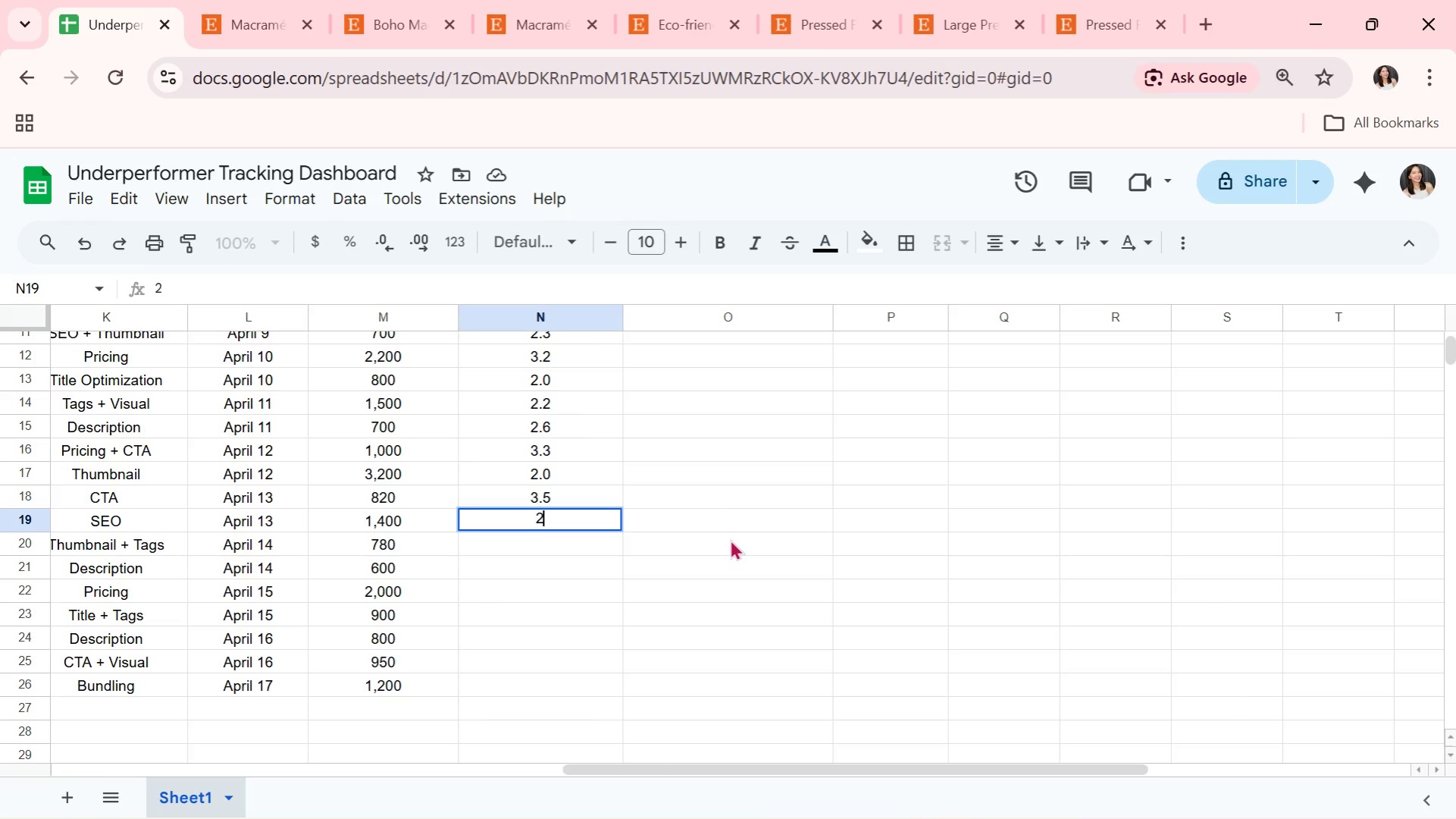 
key(Period)
 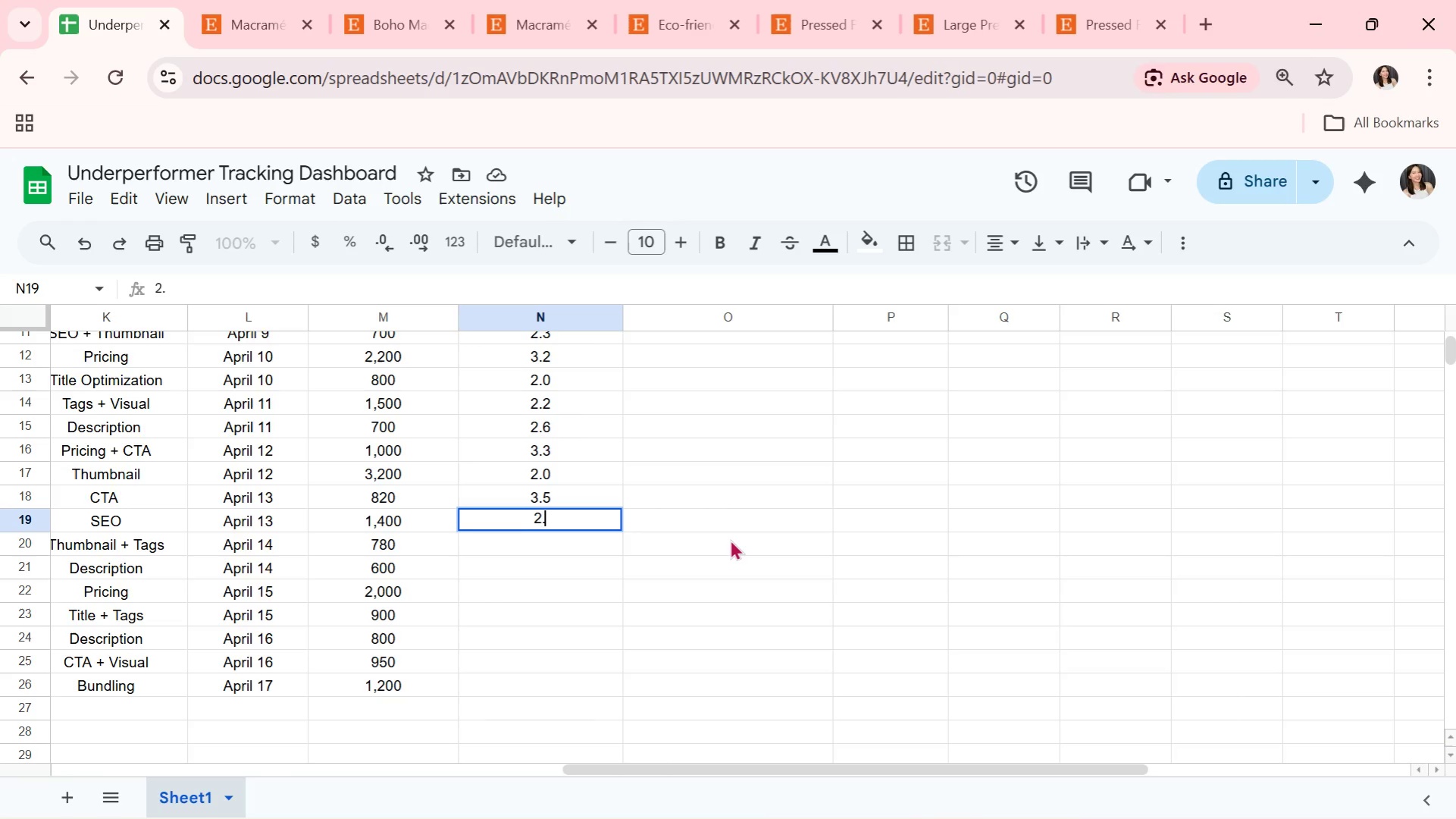 
key(4)
 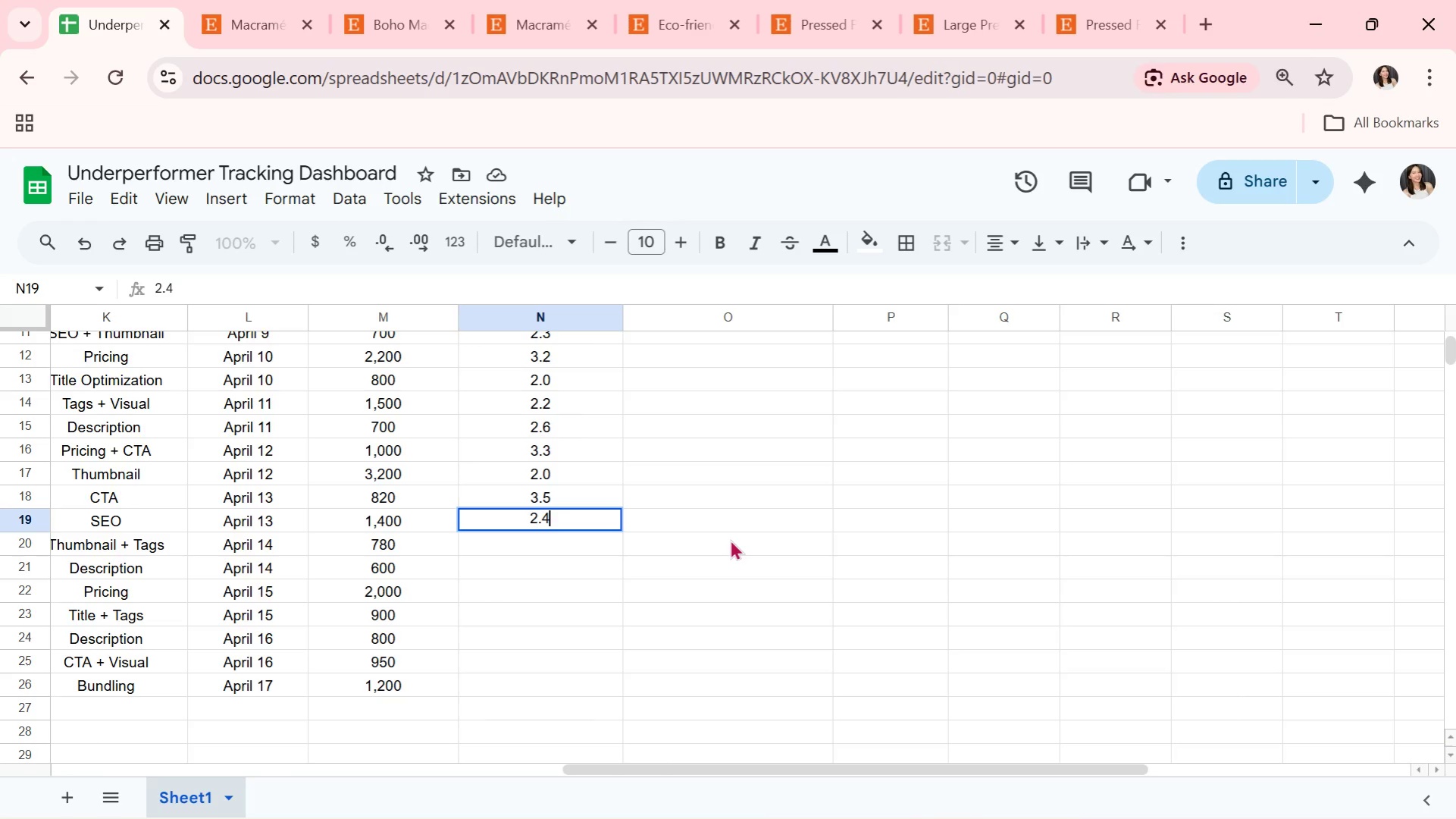 
key(Enter)
 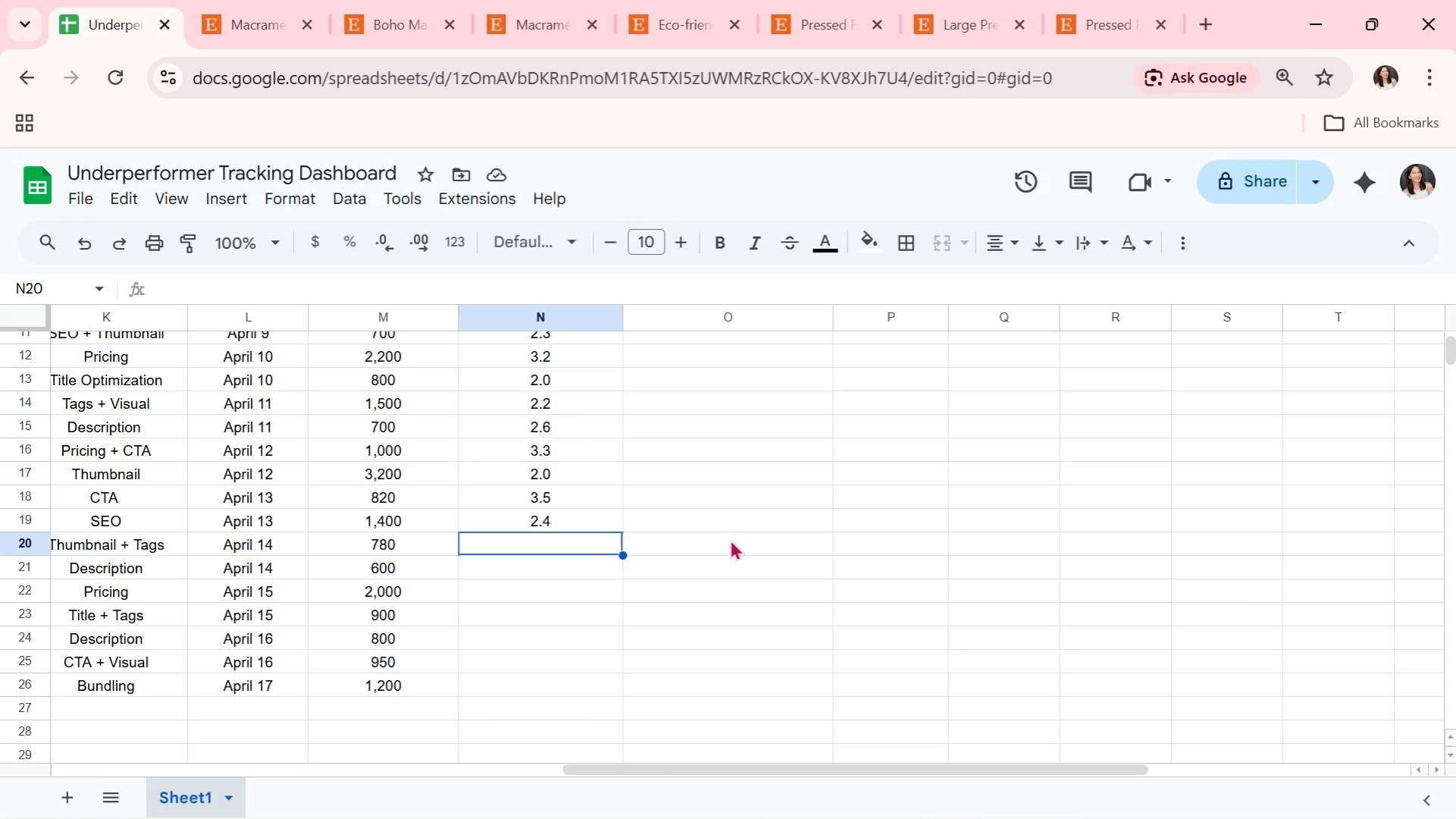 
wait(32.91)
 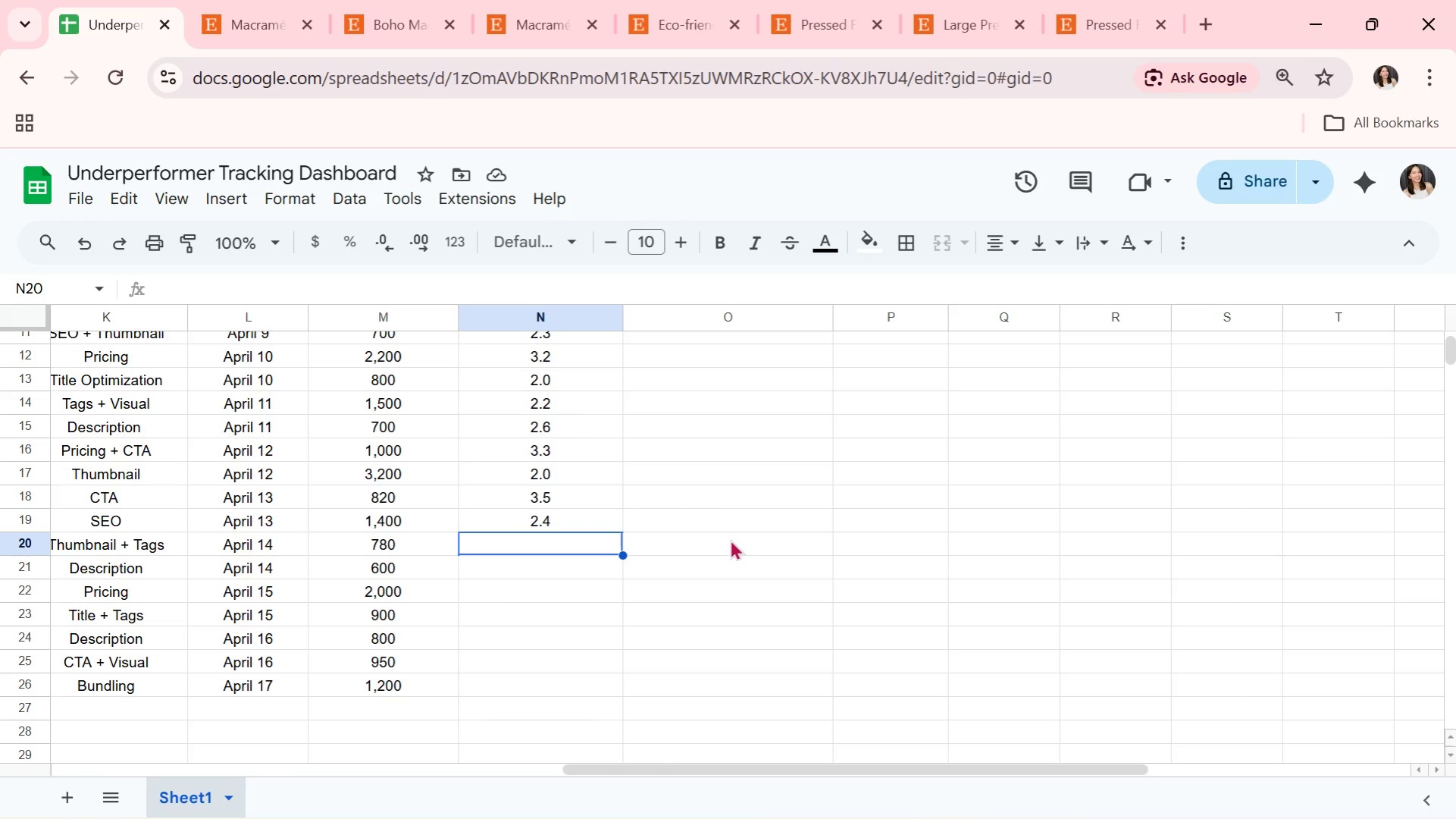 
key(Alt+AltLeft)
 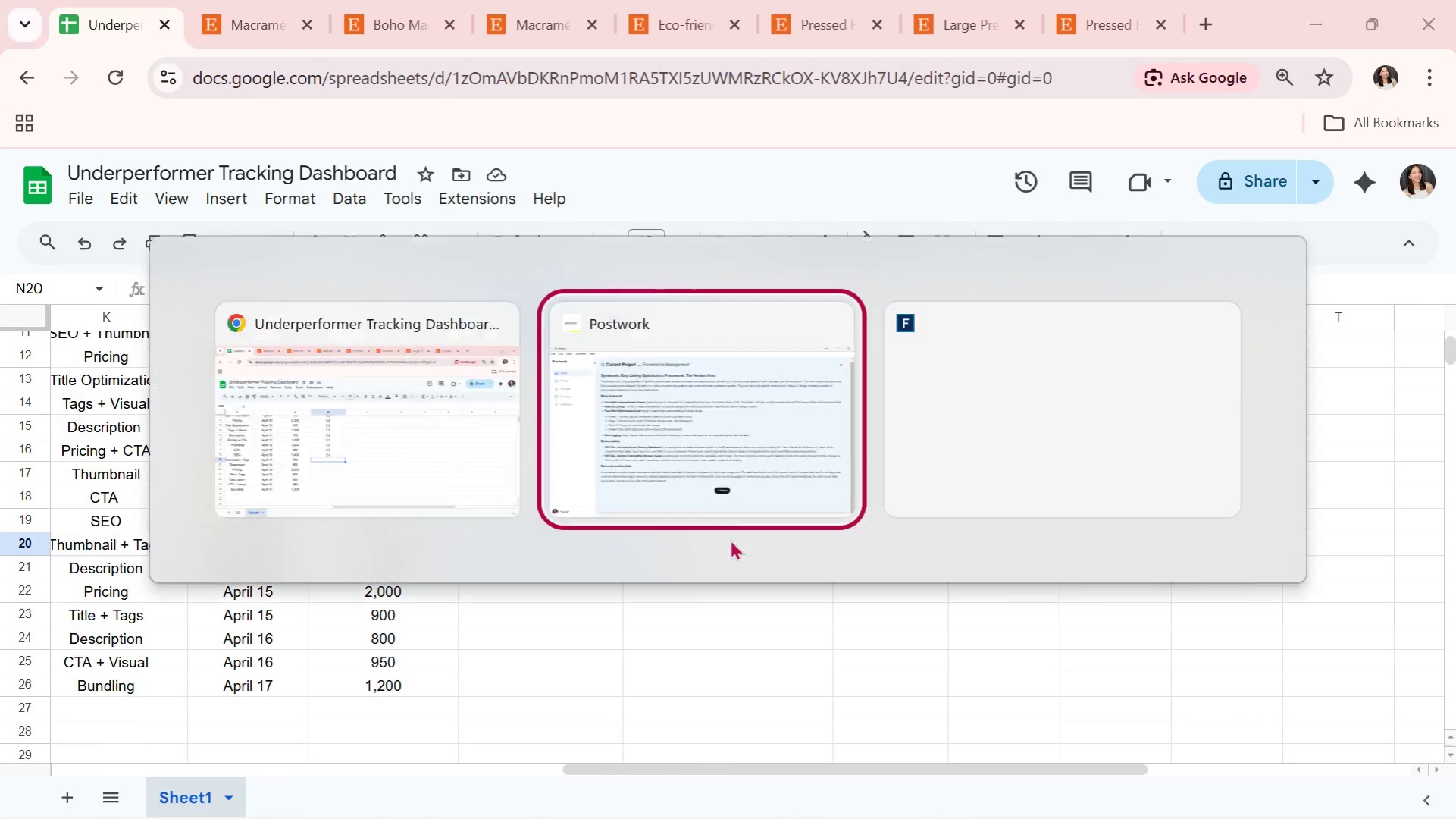 
key(Alt+Tab)